 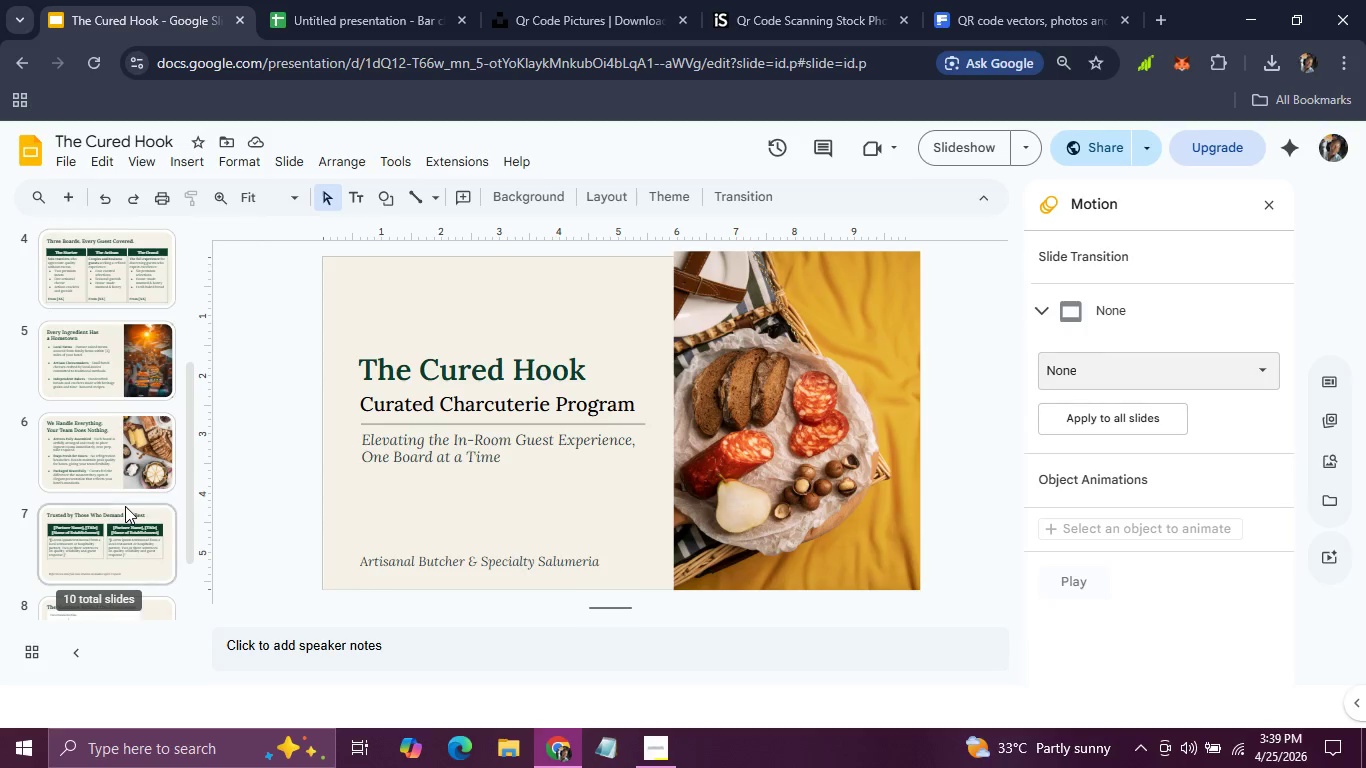 
left_click([112, 261])
 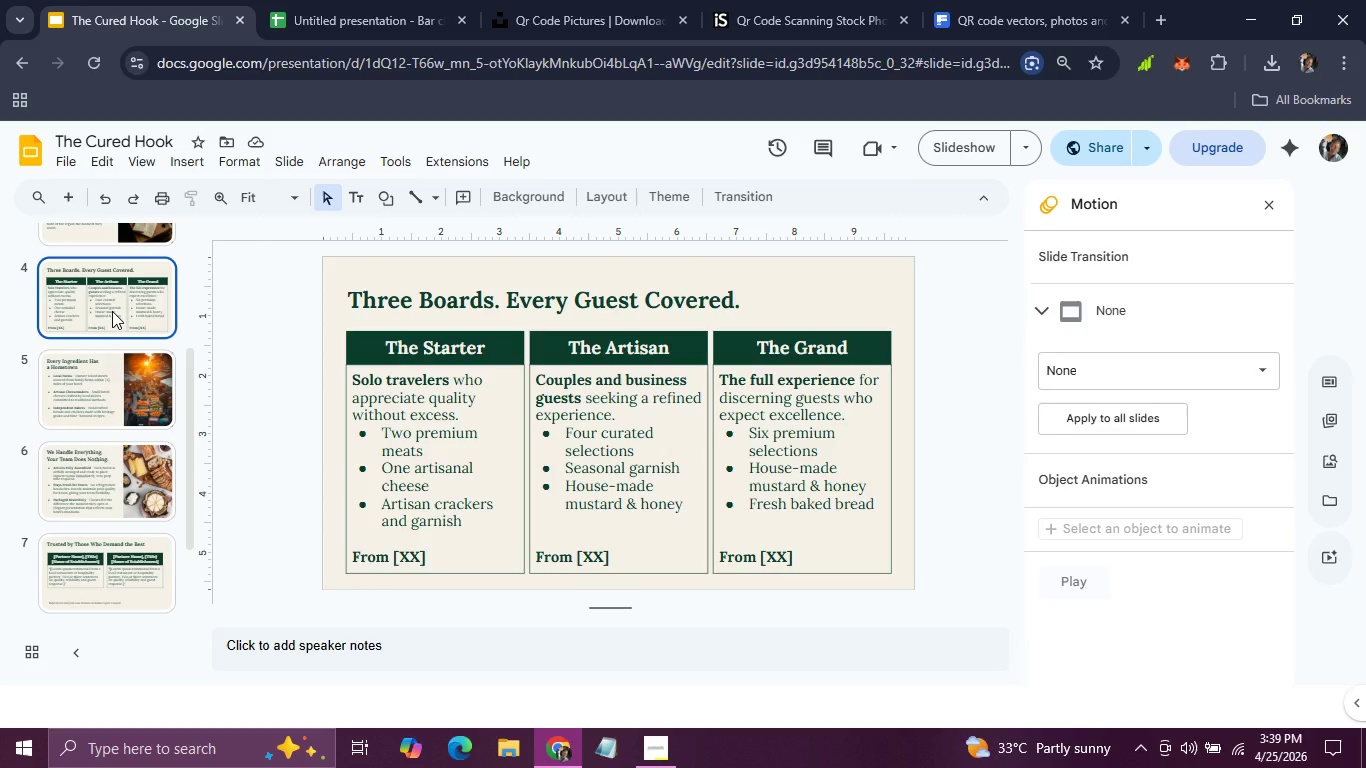 
key(ArrowRight)
 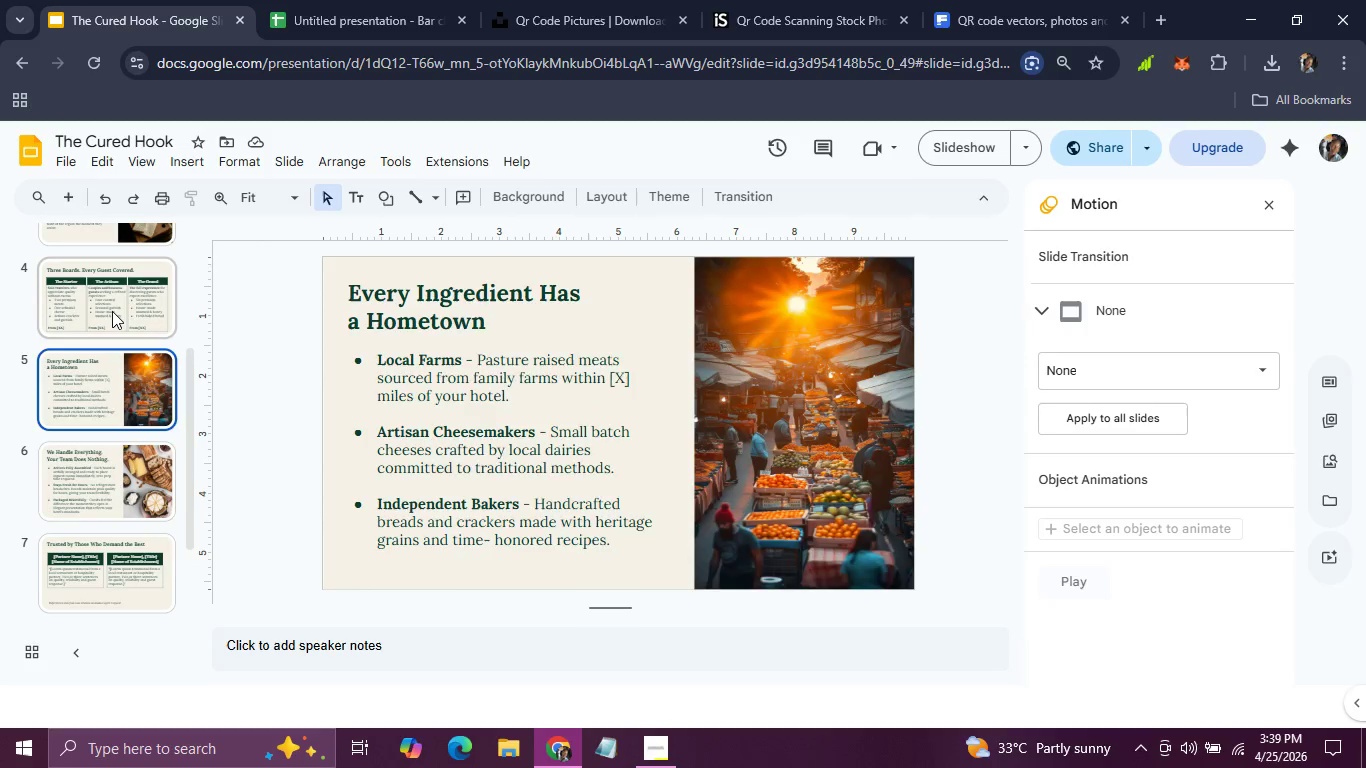 
key(ArrowRight)
 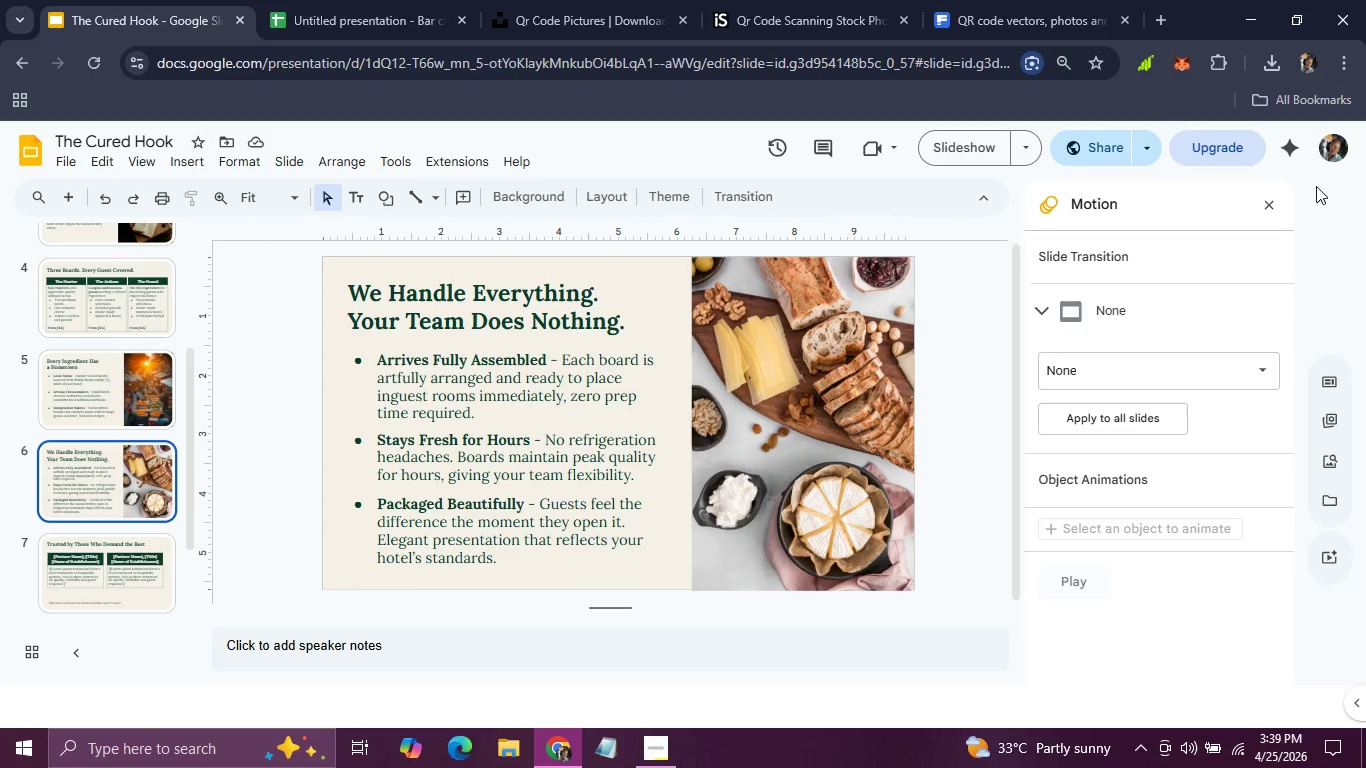 
left_click([1258, 212])
 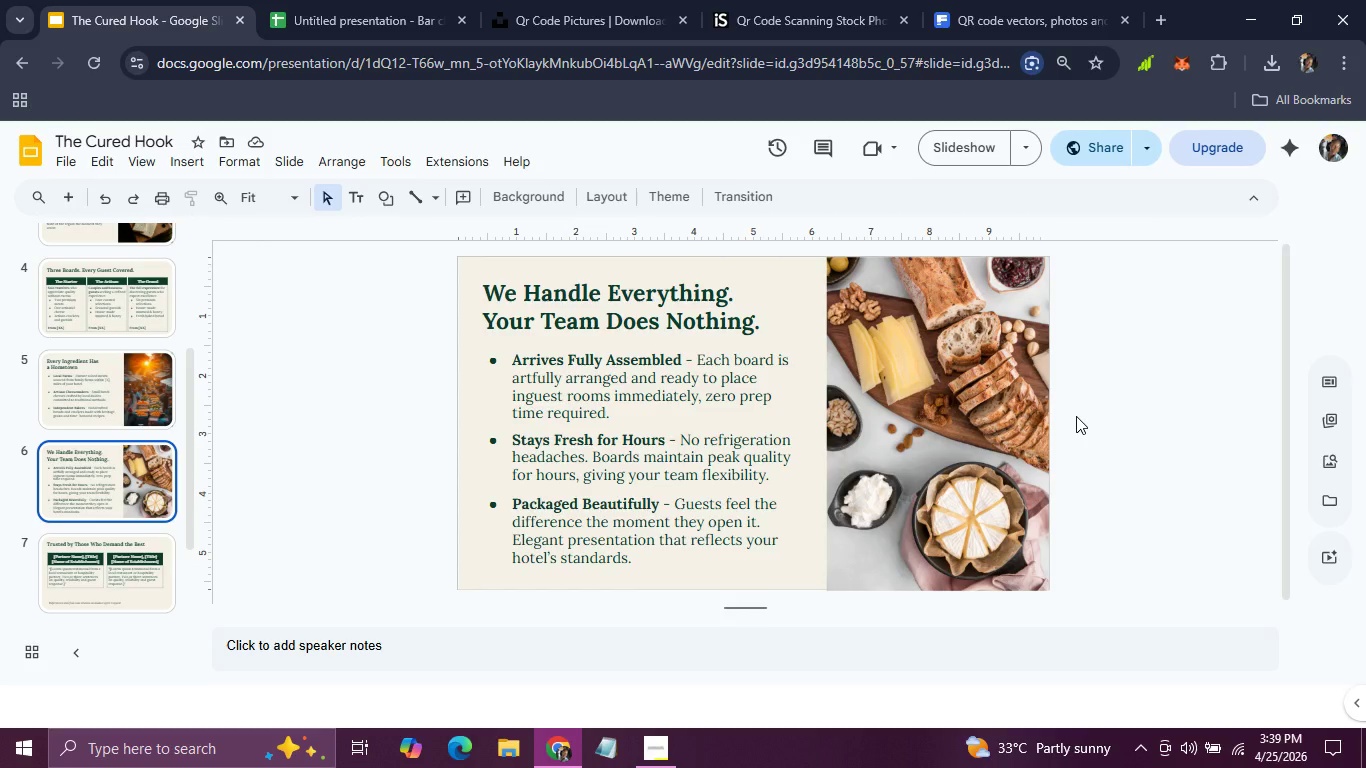 
key(ArrowRight)
 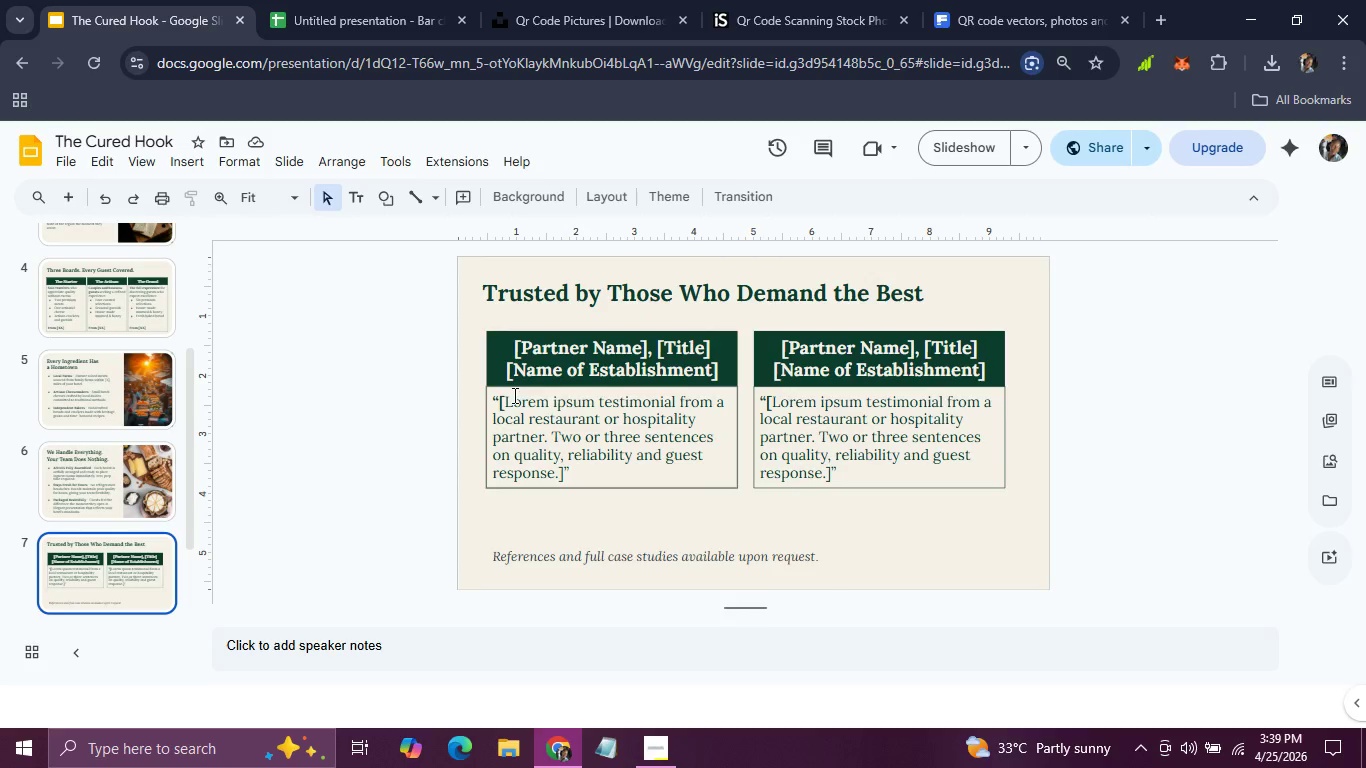 
scroll: coordinate [149, 359], scroll_direction: up, amount: 8.0
 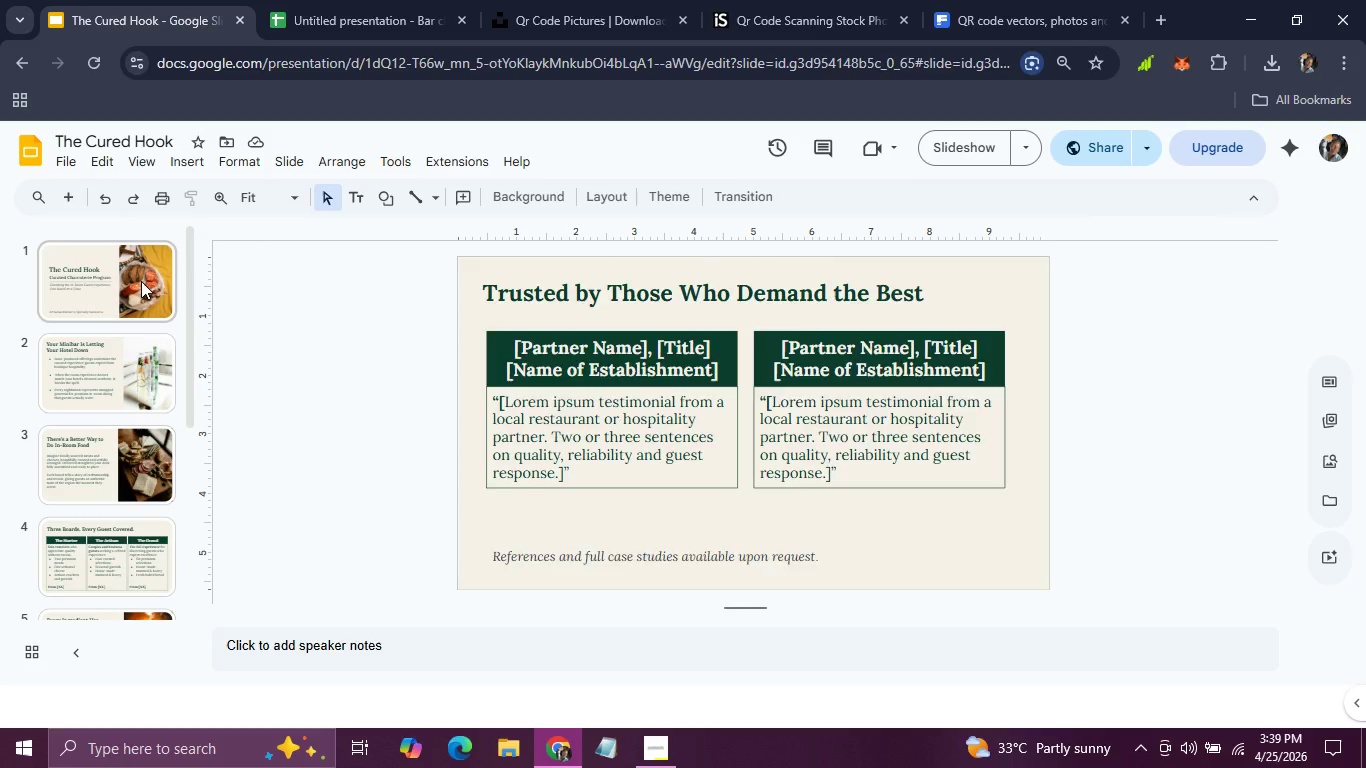 
left_click([141, 281])
 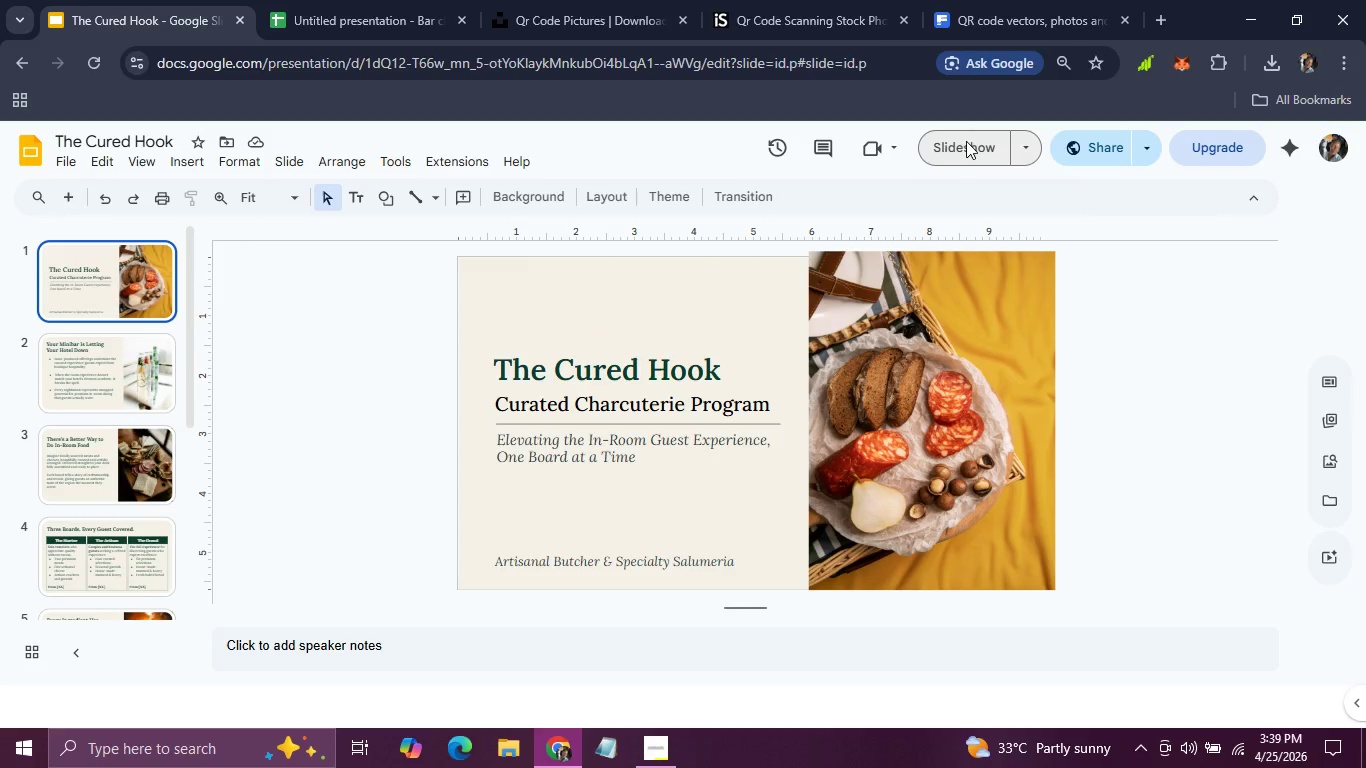 
left_click([966, 141])
 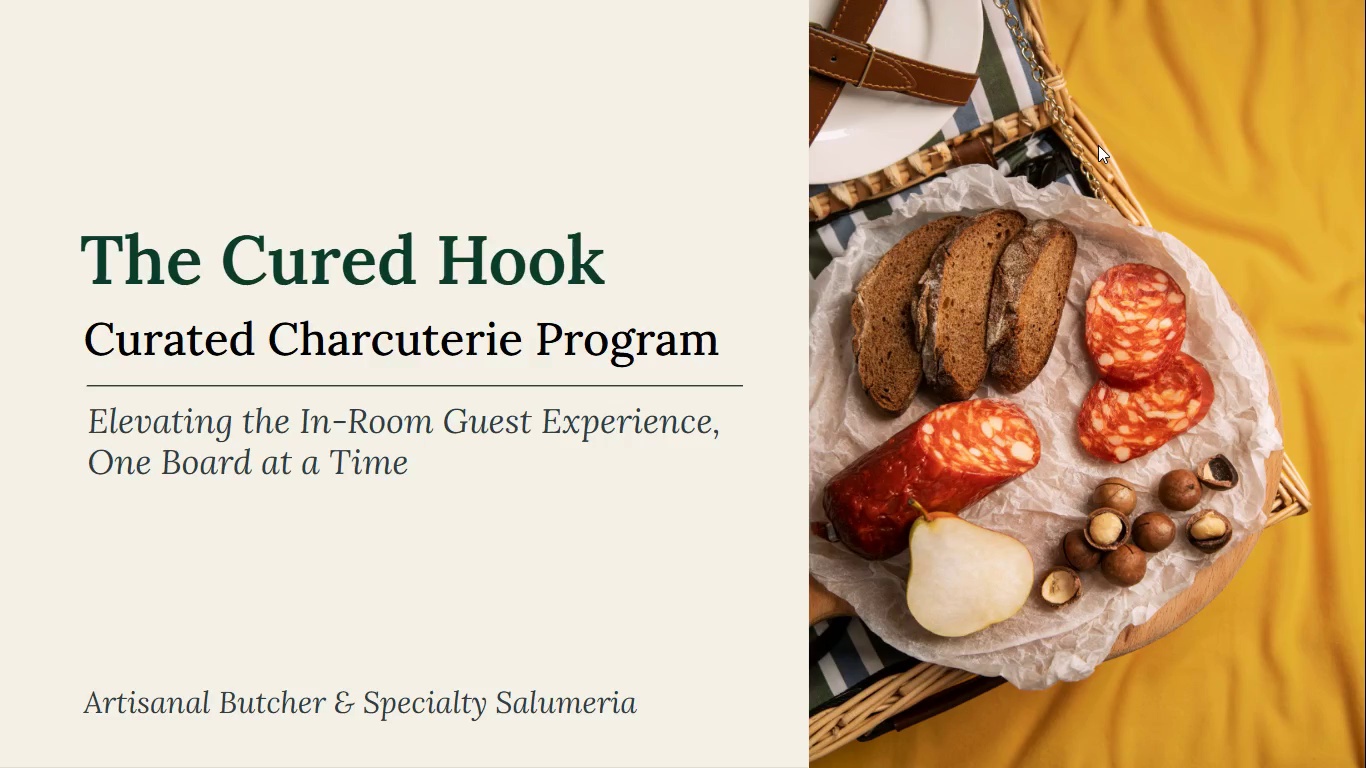 
wait(78.3)
 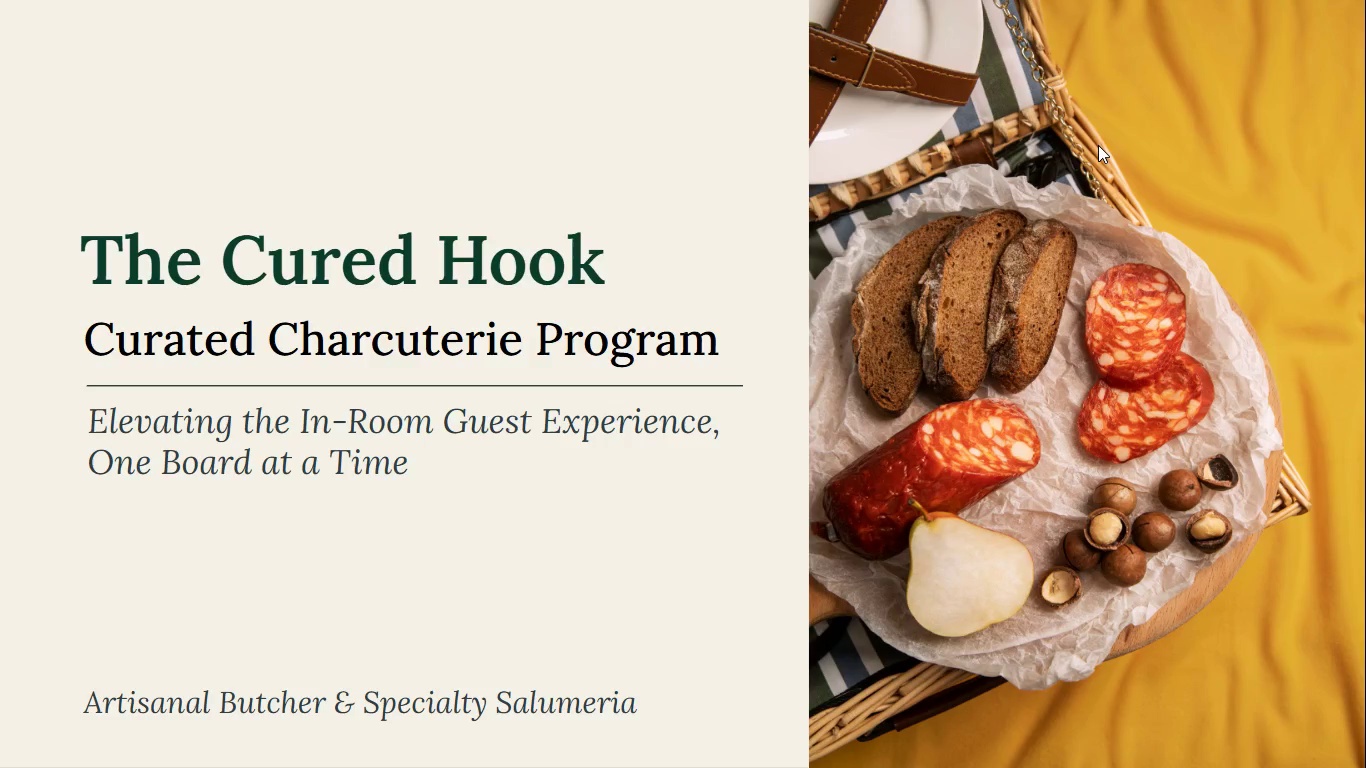 
key(Escape)
 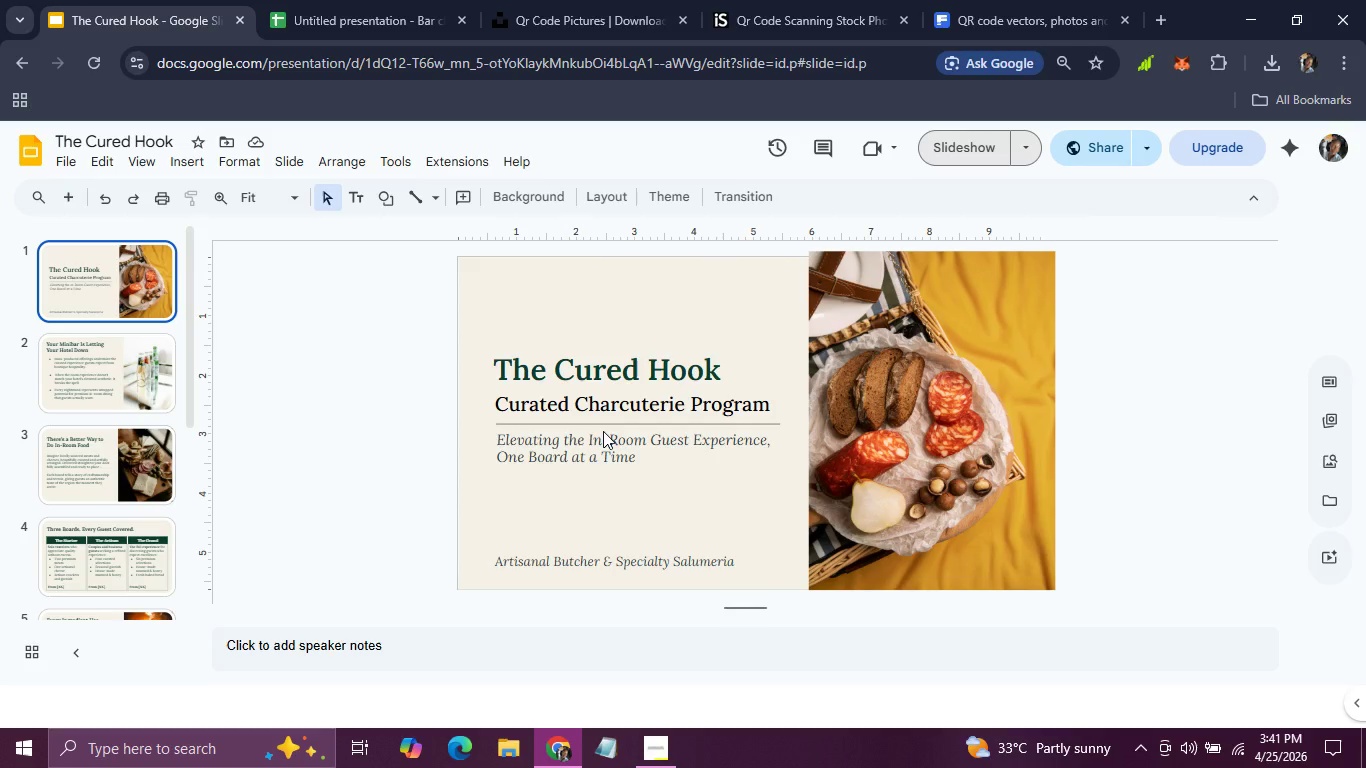 
key(ArrowRight)
 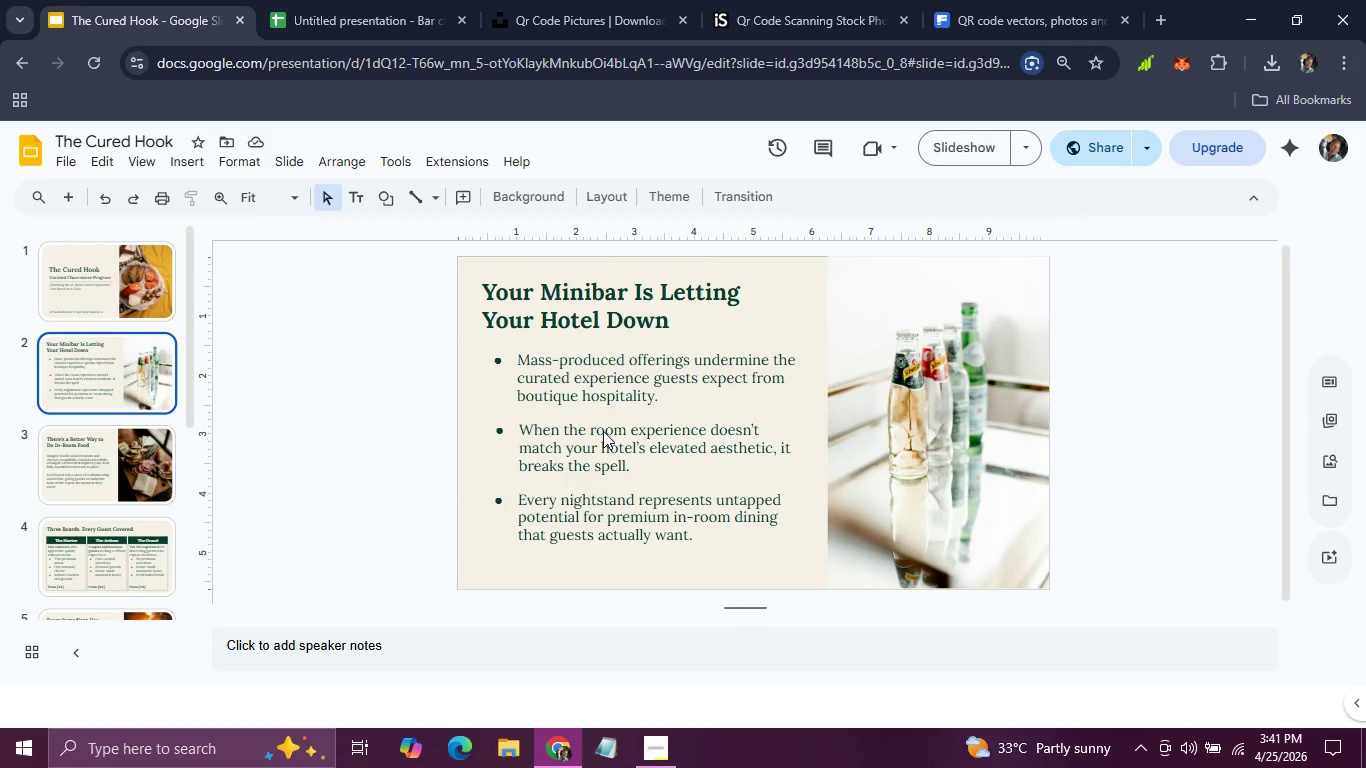 
key(ArrowRight)
 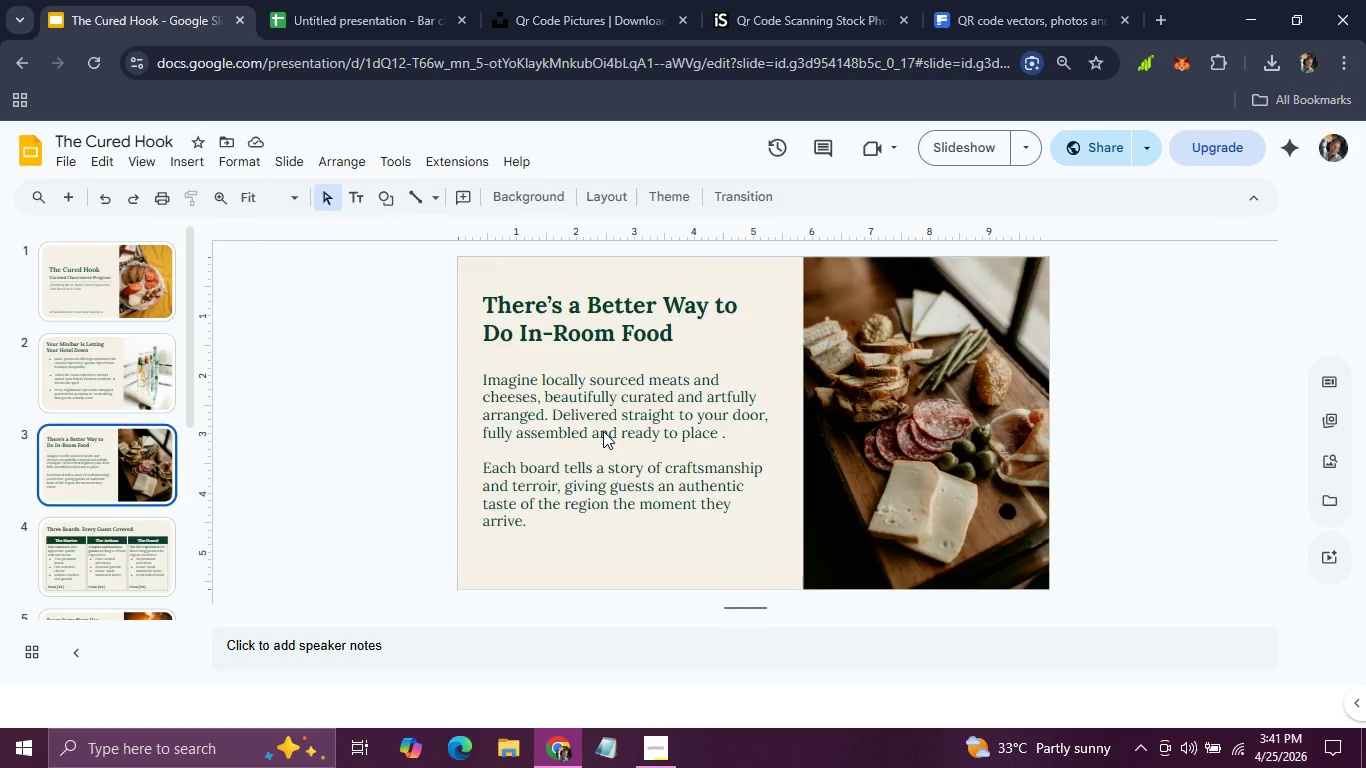 
key(ArrowRight)
 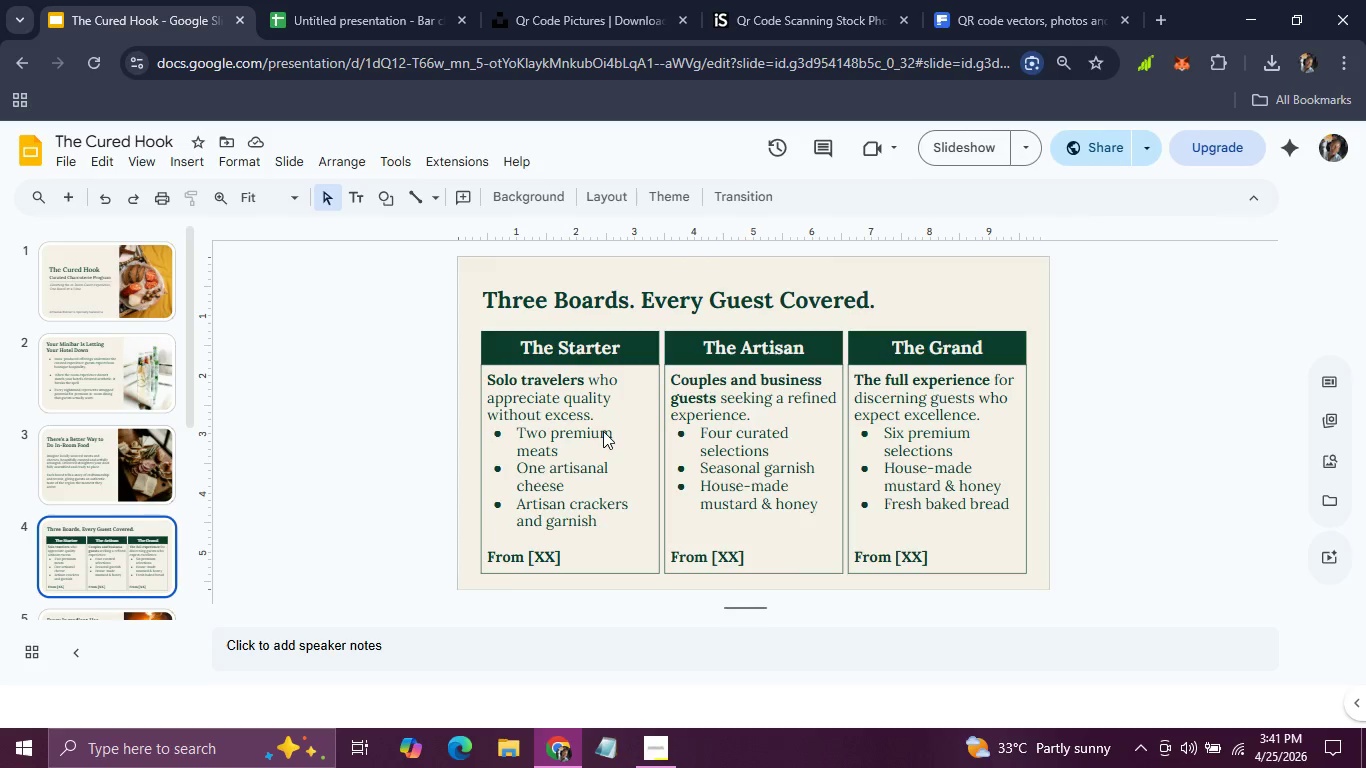 
key(ArrowRight)
 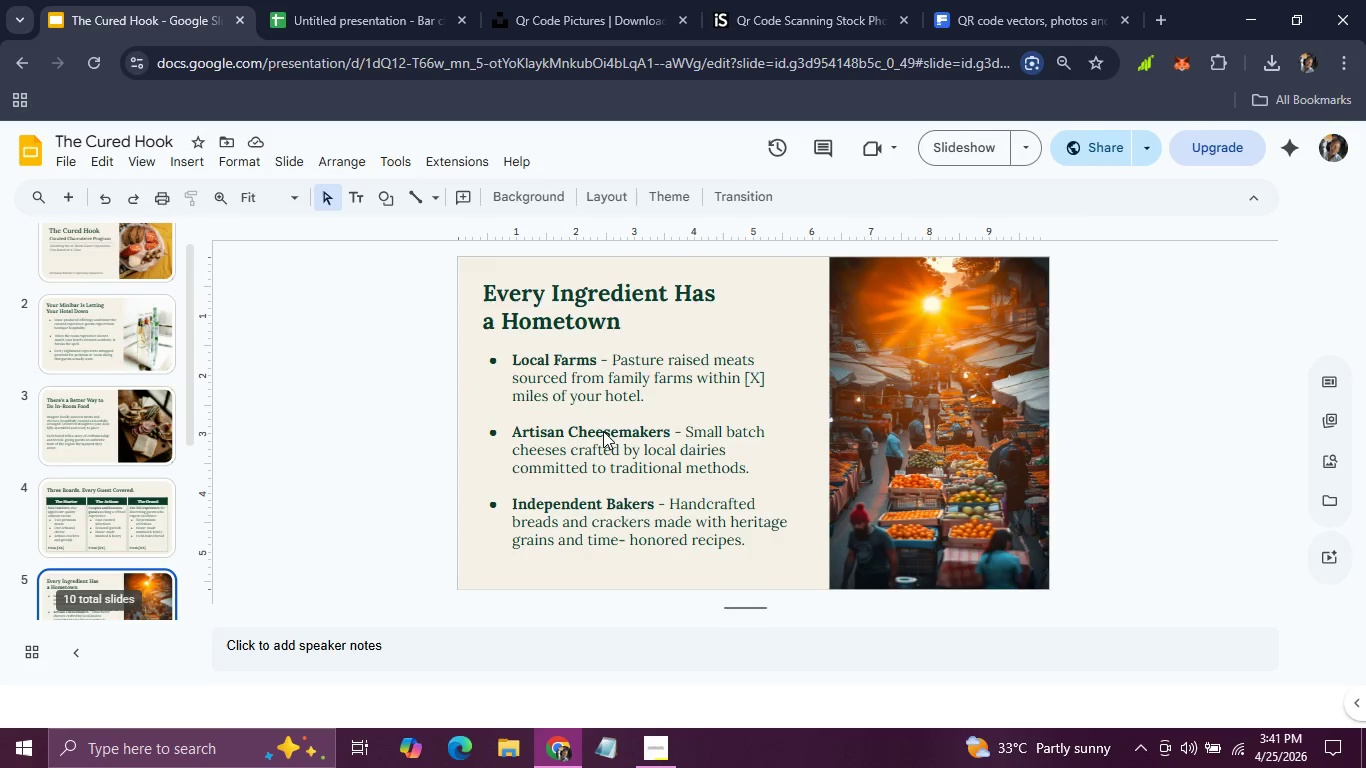 
key(ArrowRight)
 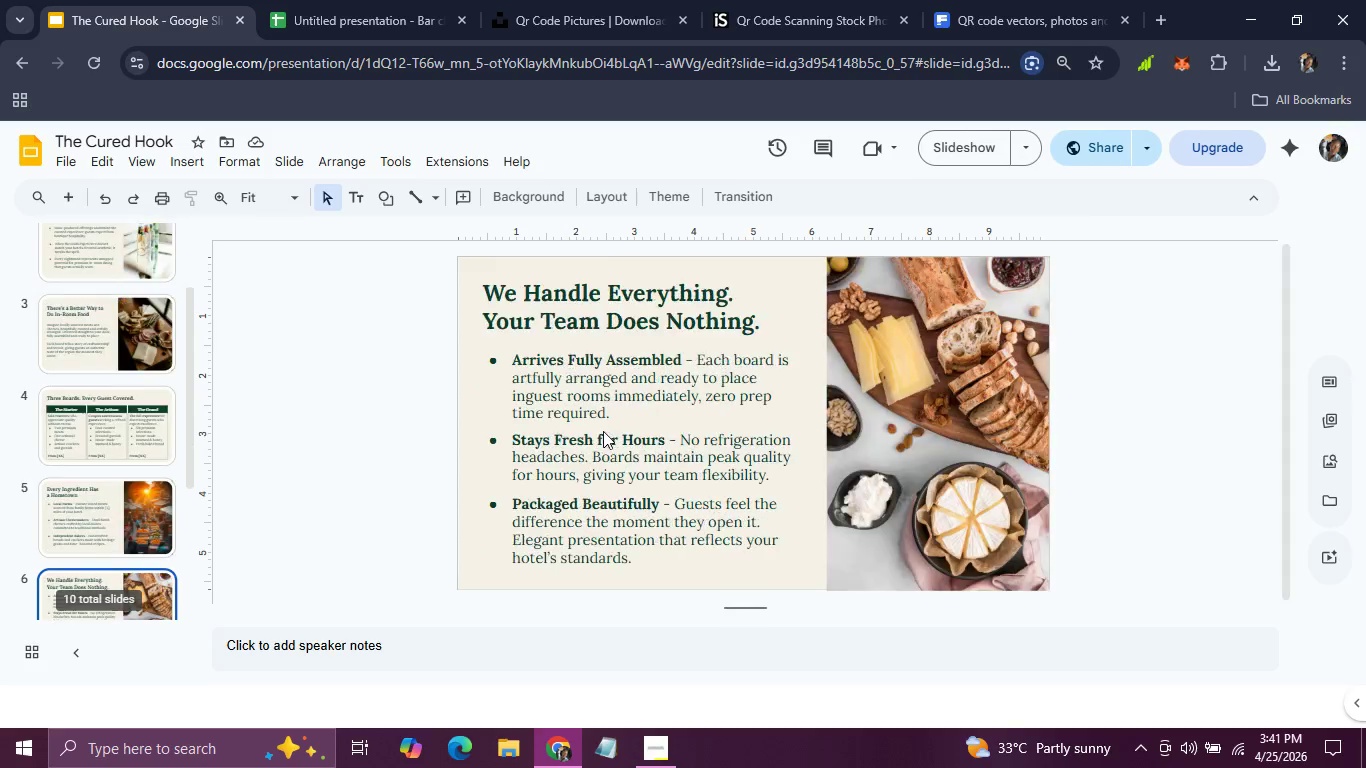 
key(ArrowRight)
 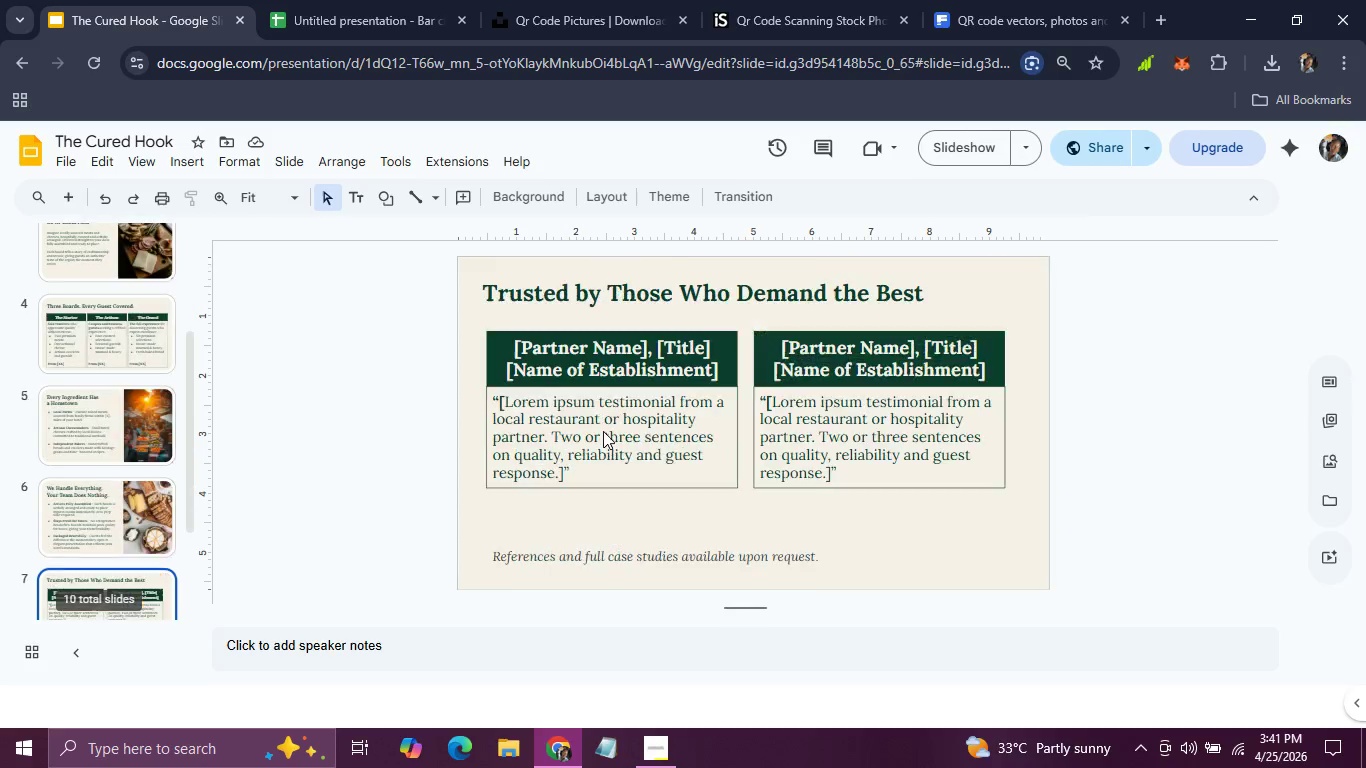 
key(ArrowRight)
 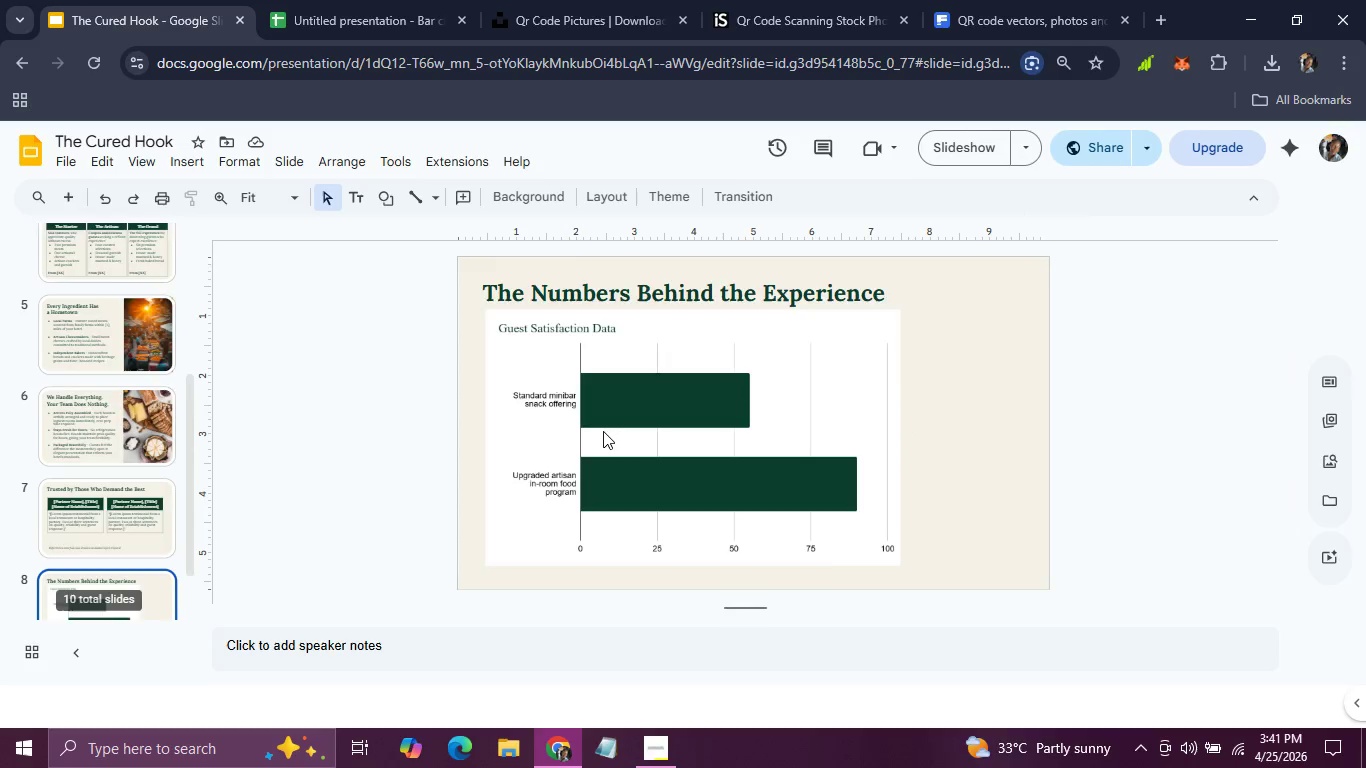 
key(ArrowRight)
 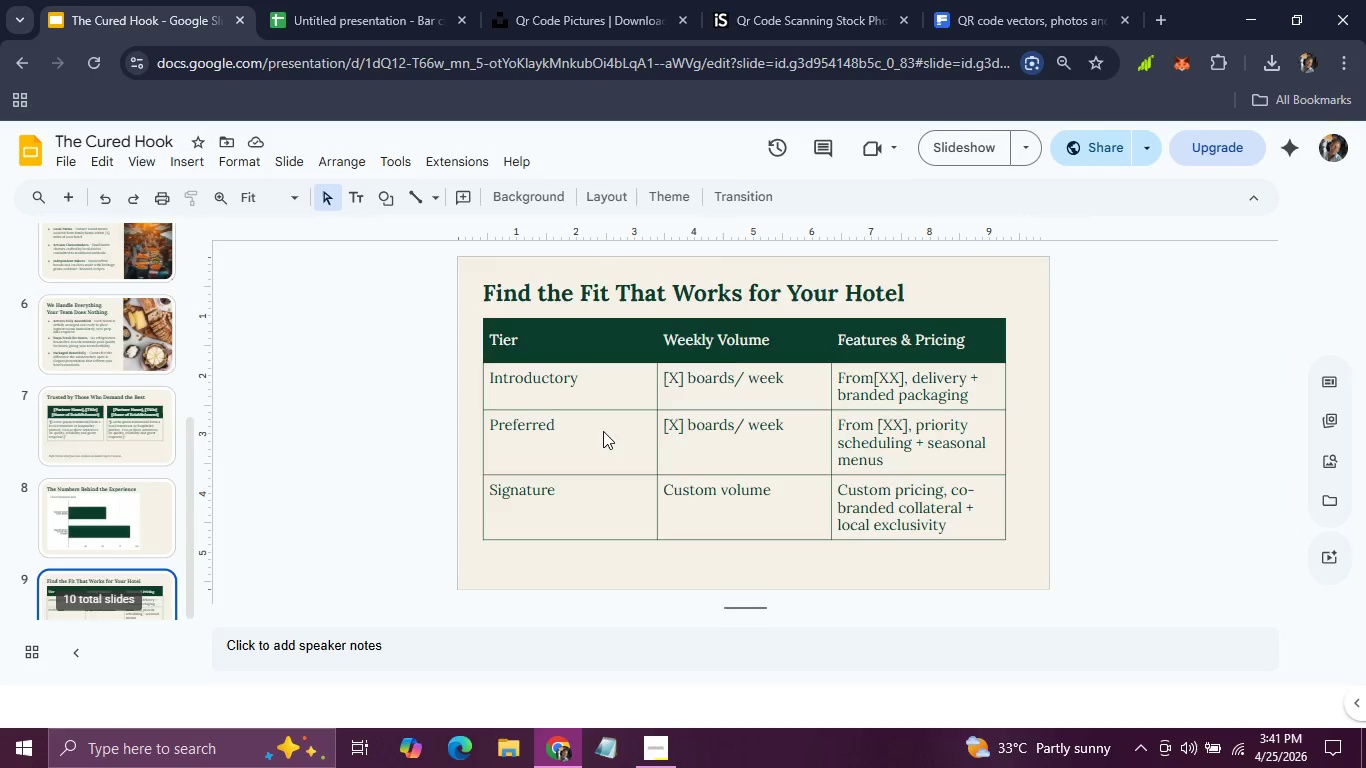 
key(ArrowRight)